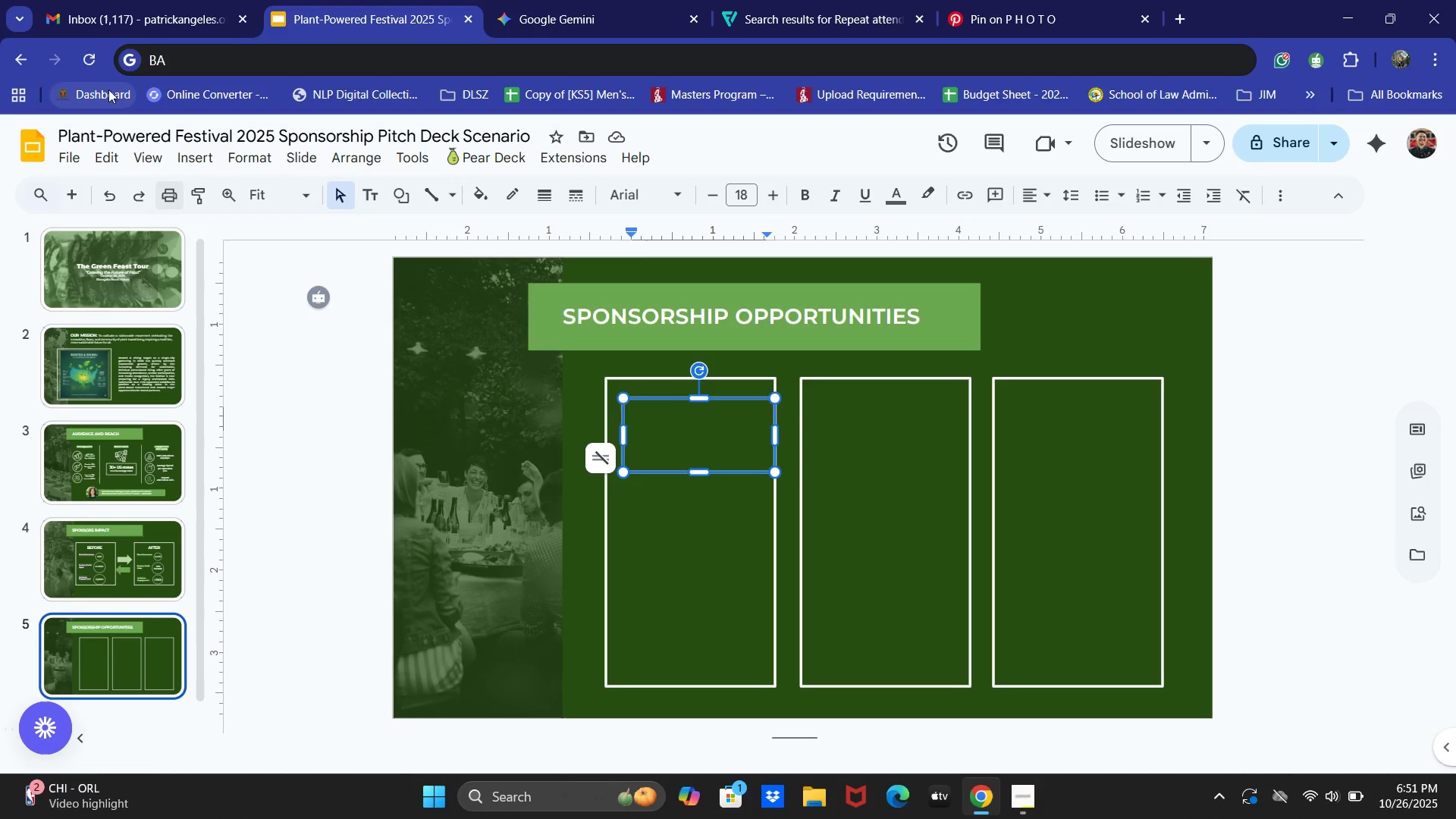 
left_click([95, 55])
 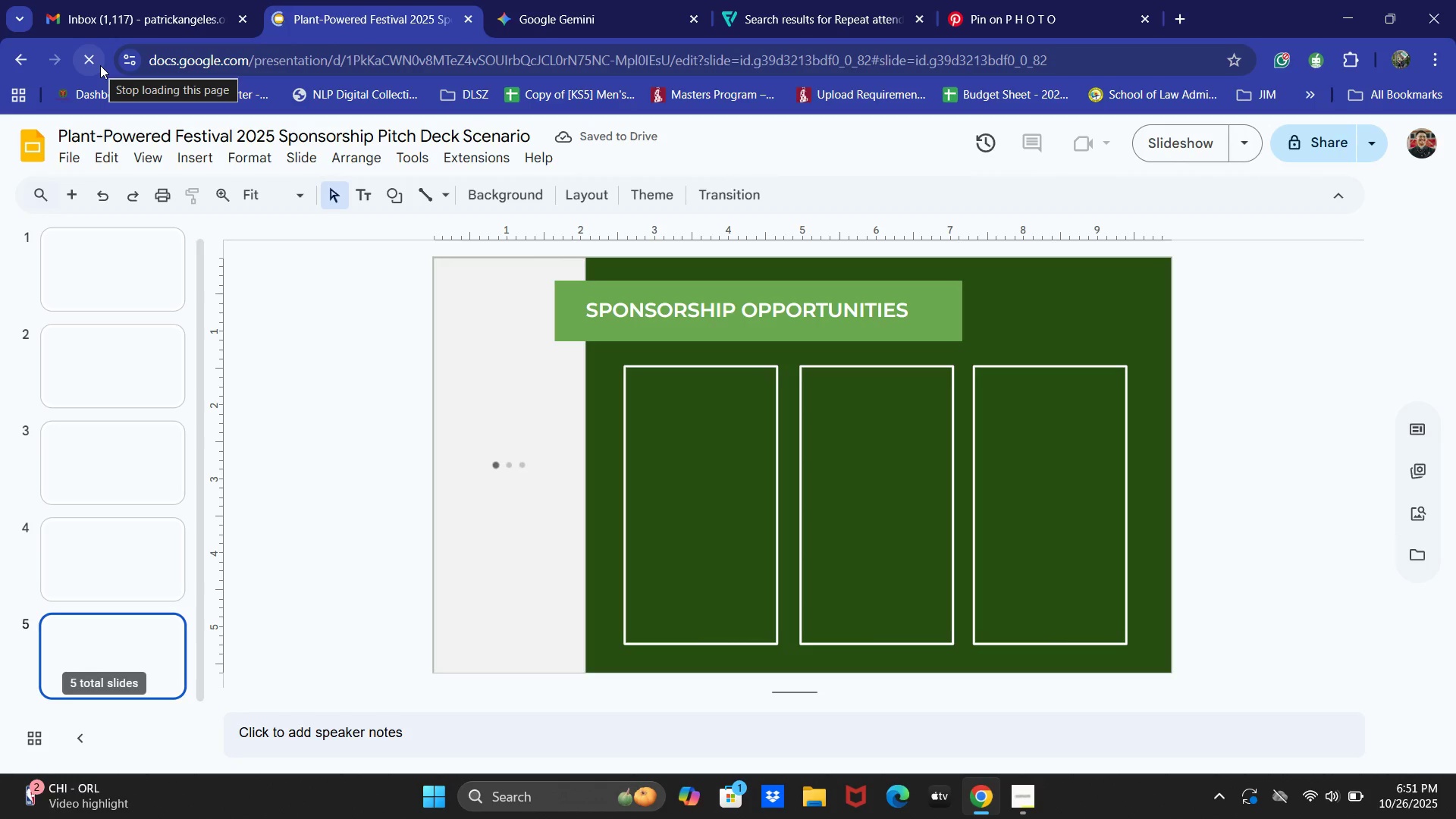 
wait(6.48)
 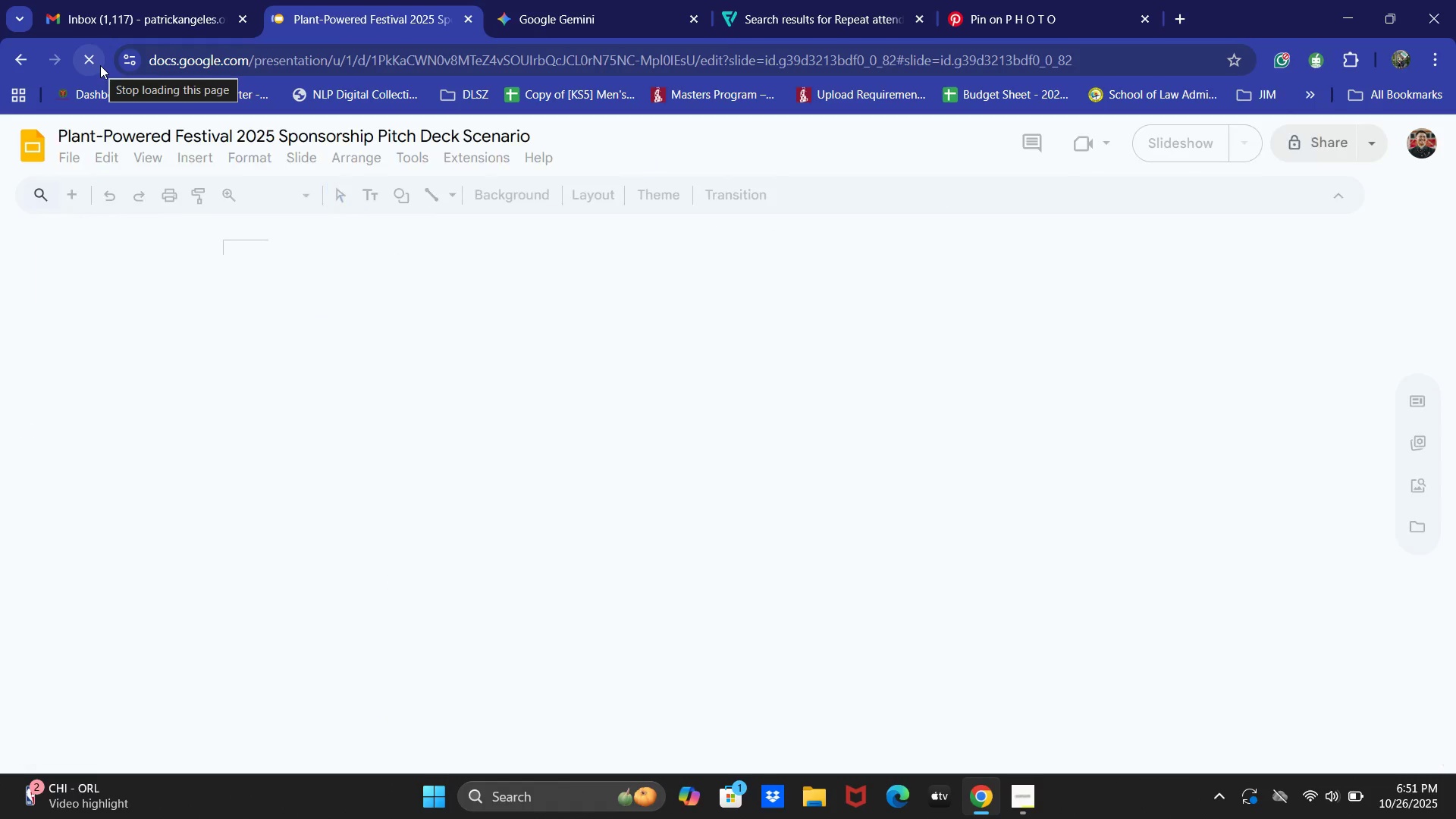 
key(Alt+AltLeft)
 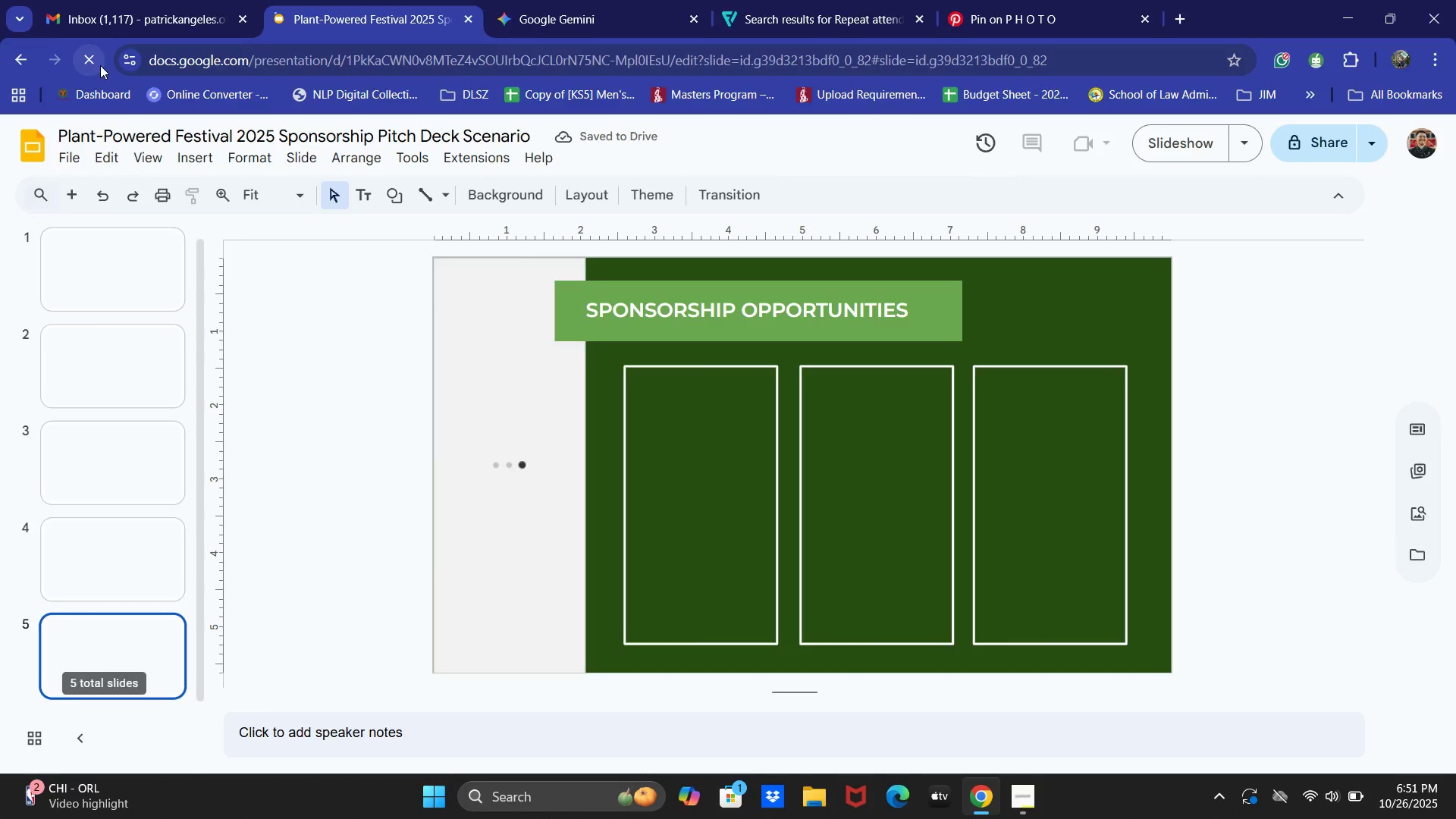 
key(Alt+Tab)
 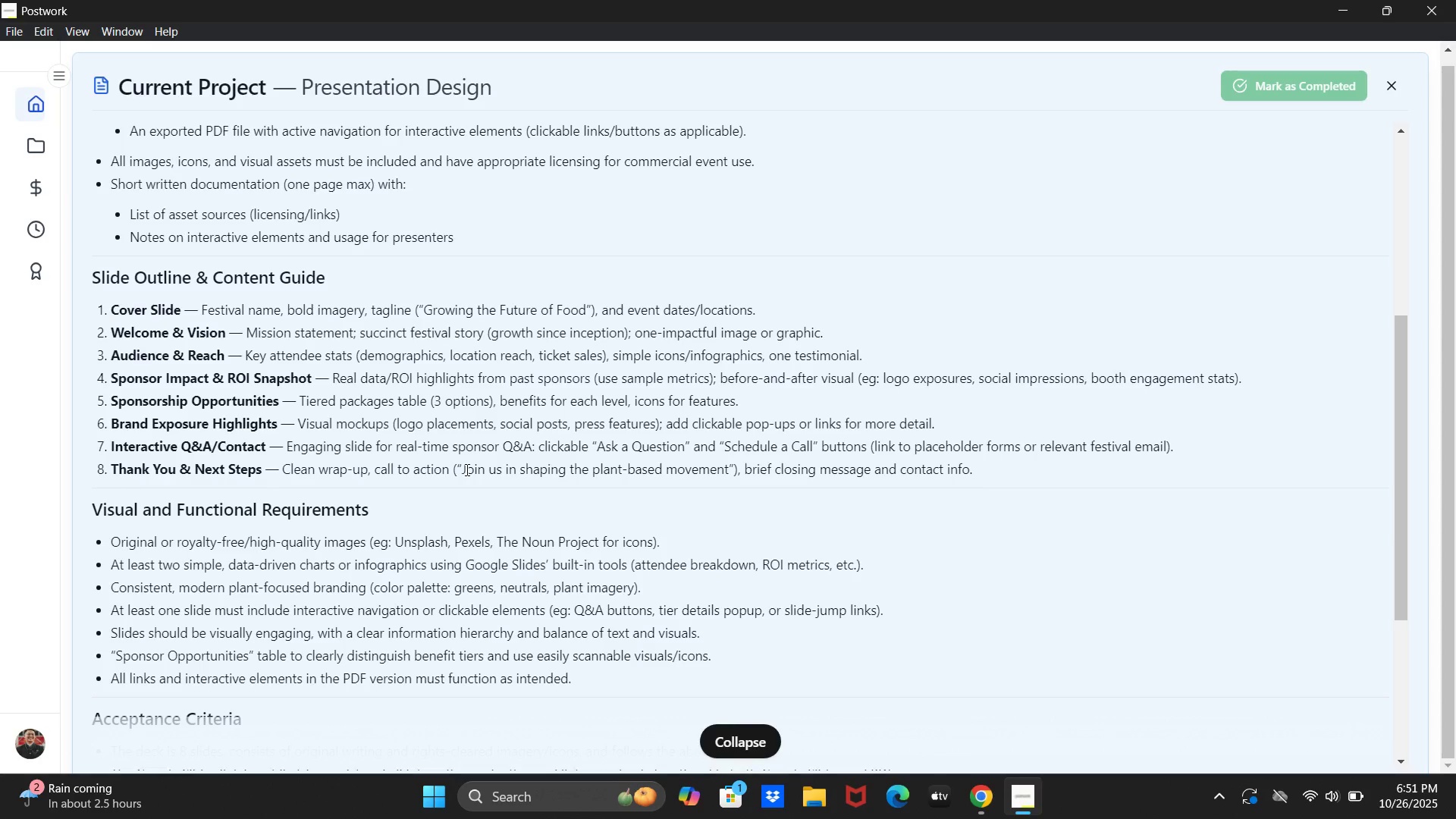 
wait(29.25)
 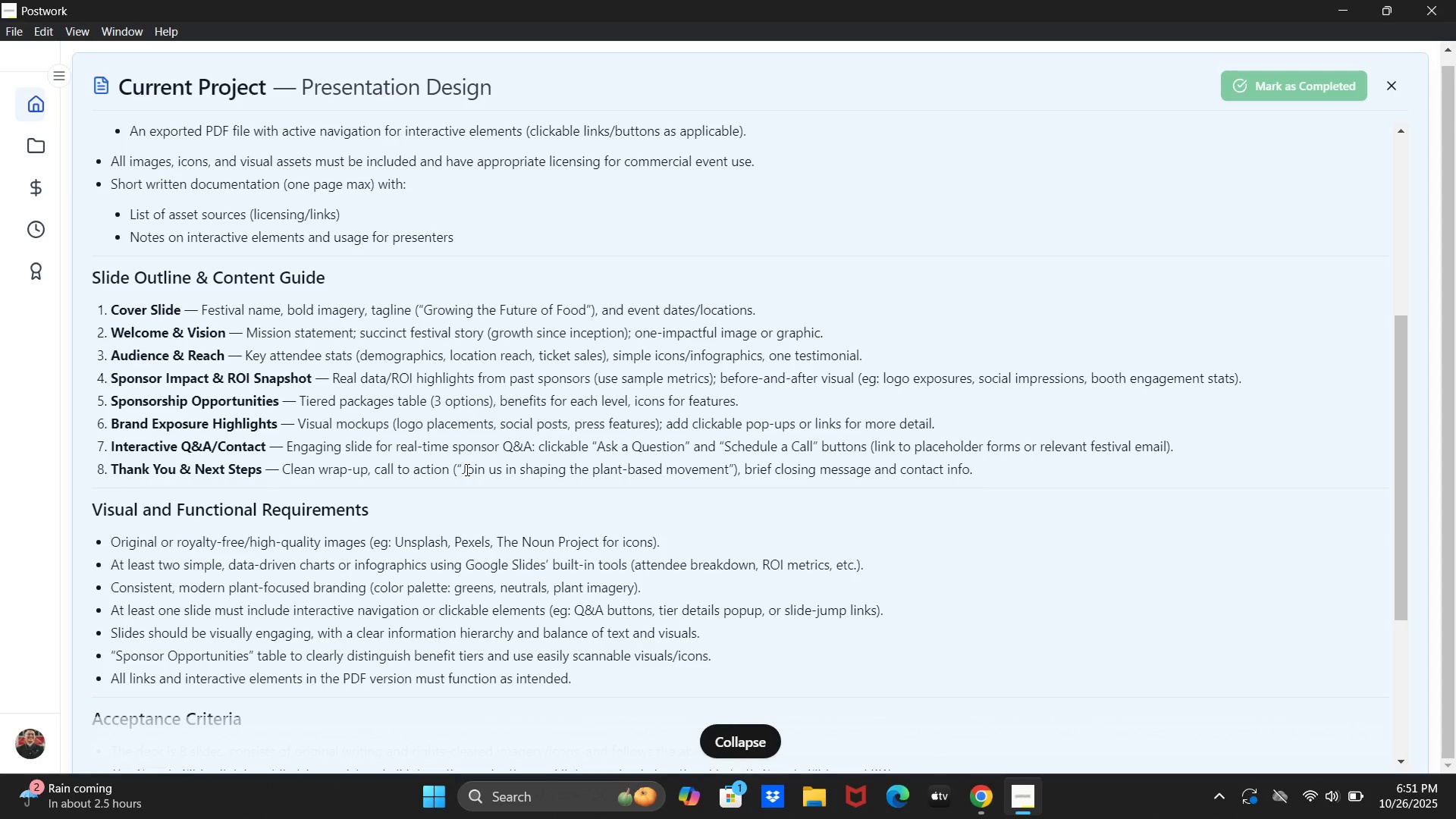 
left_click([977, 799])
 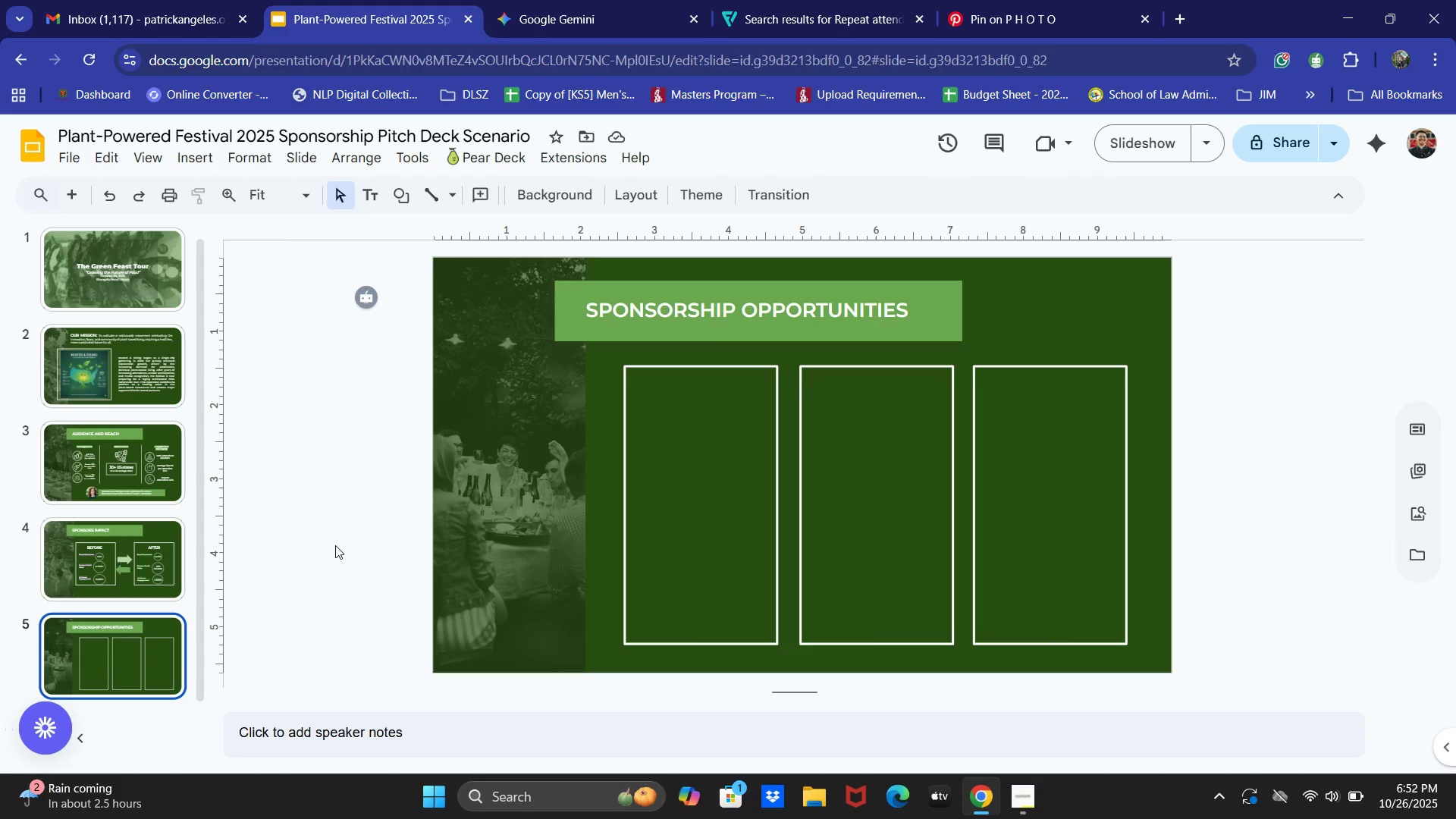 
scroll: coordinate [487, 522], scroll_direction: down, amount: 1.0
 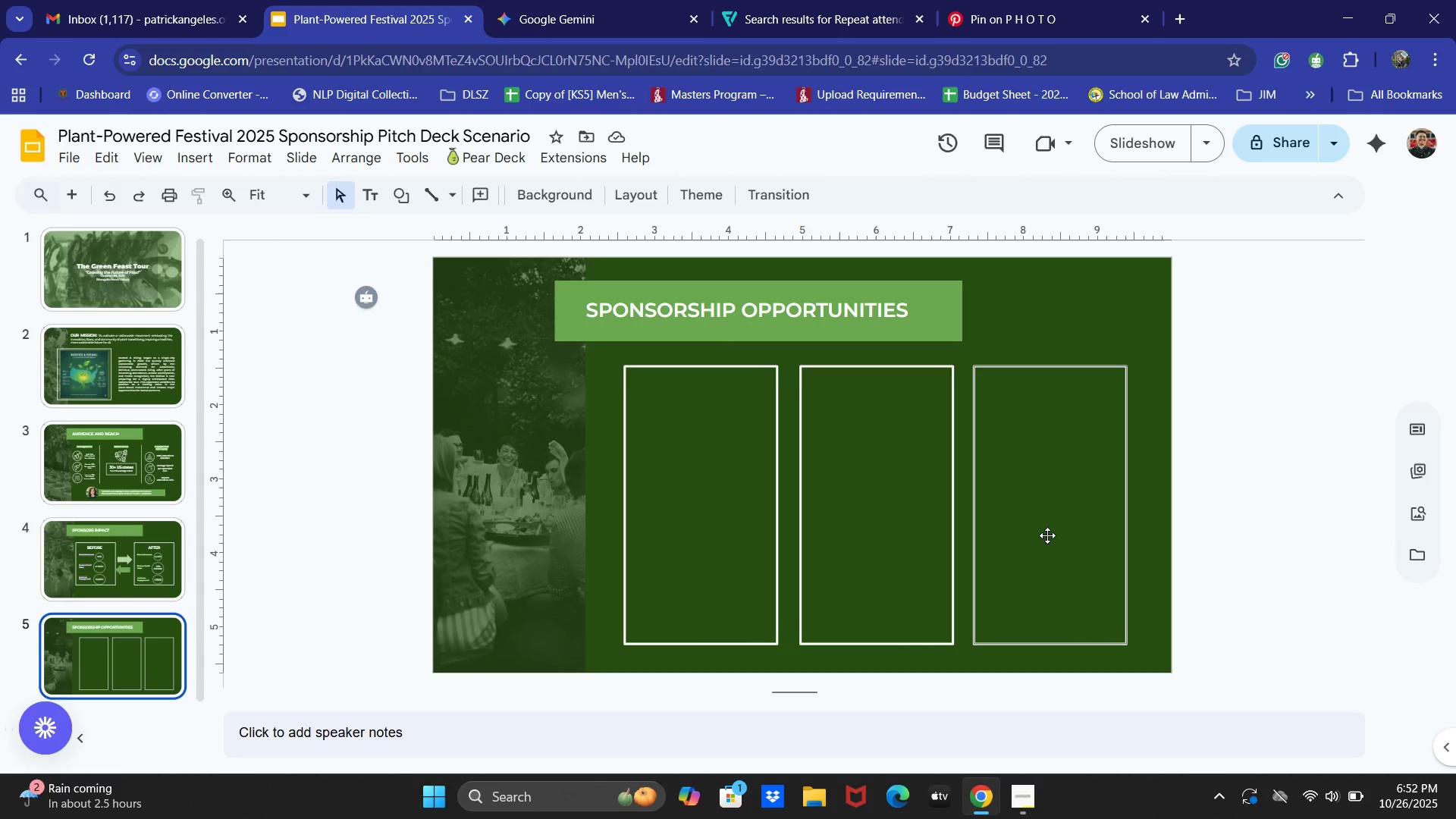 
left_click([1038, 817])